 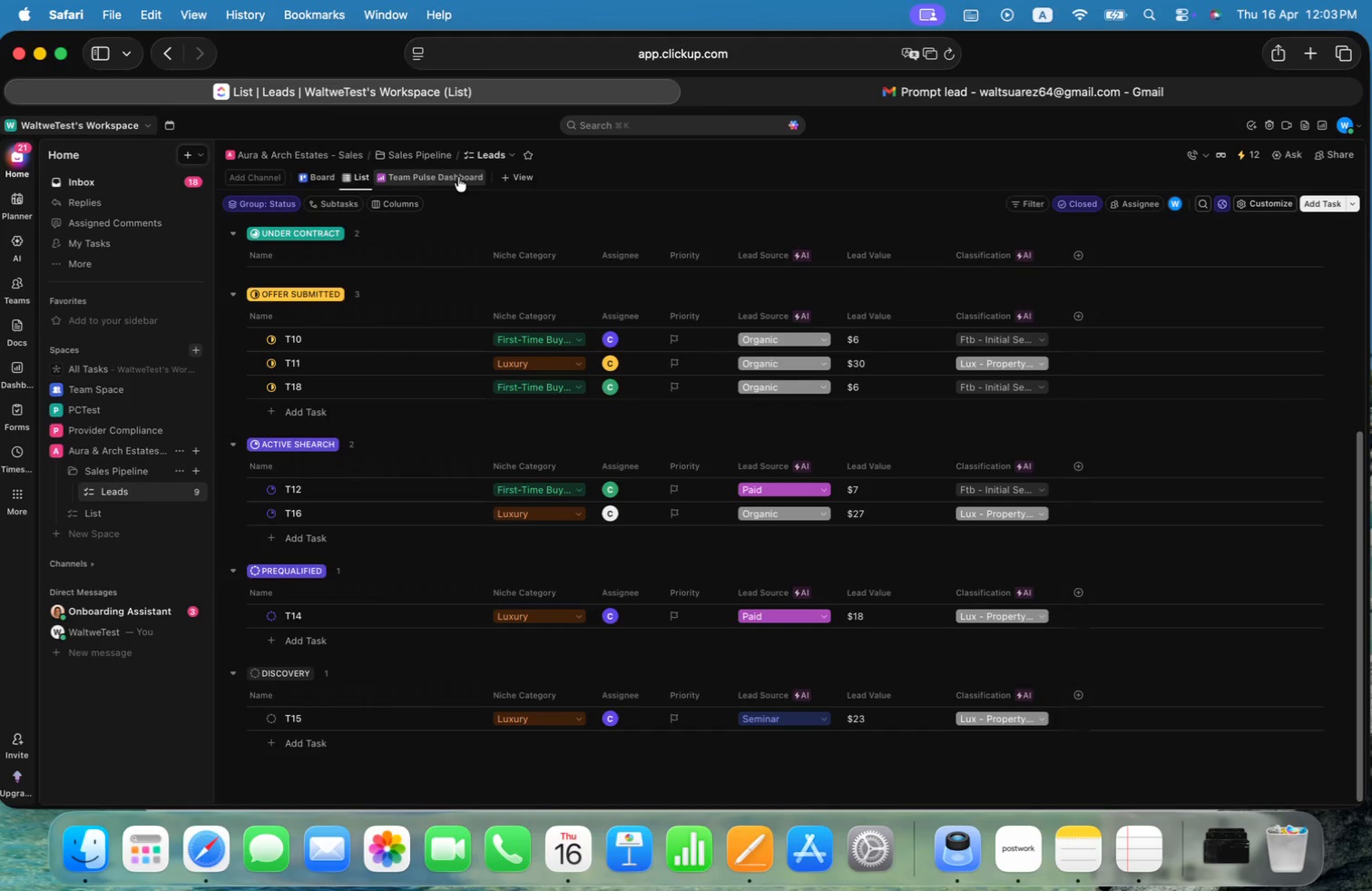 
right_click([458, 177])
 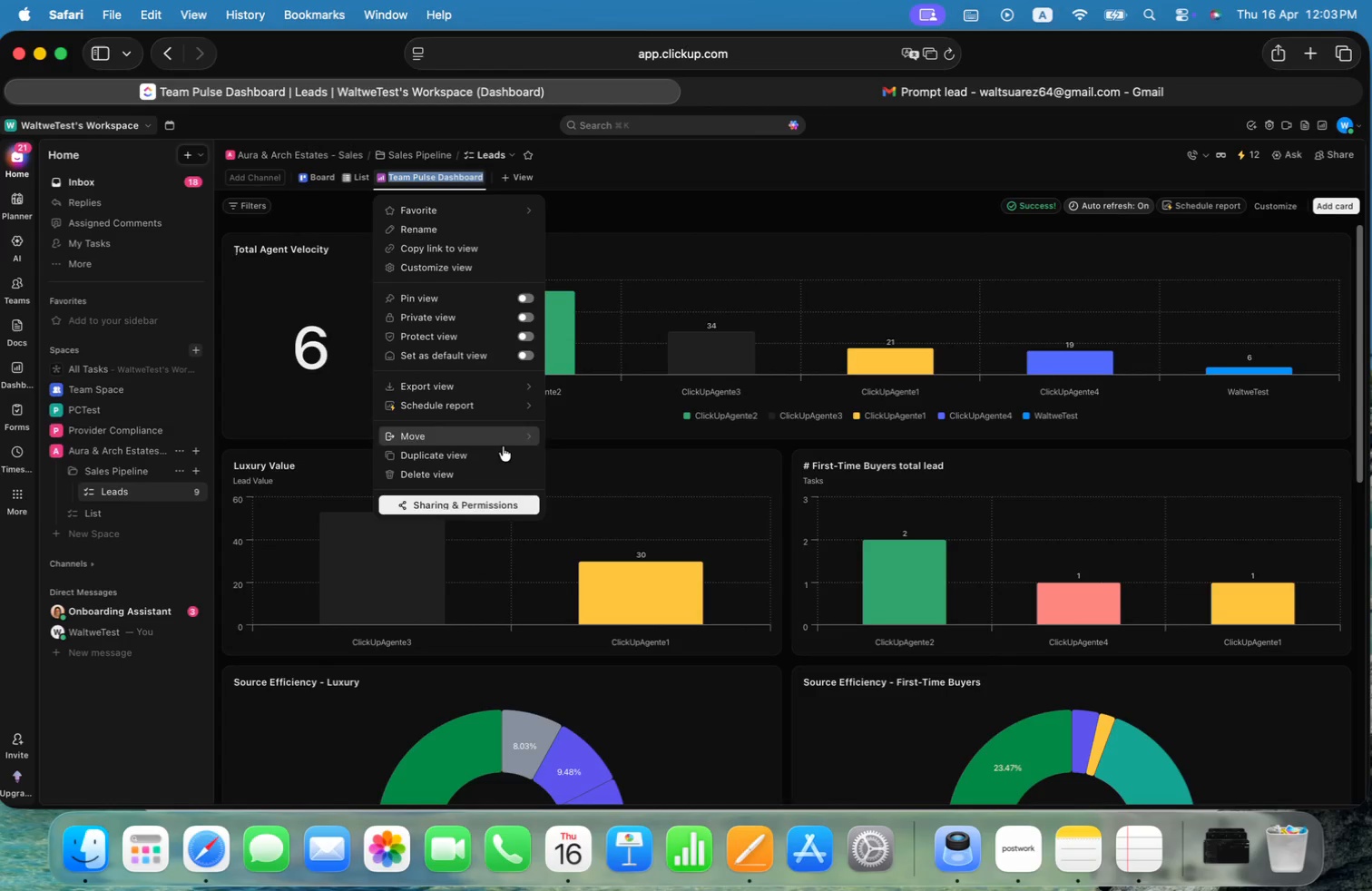 
wait(5.06)
 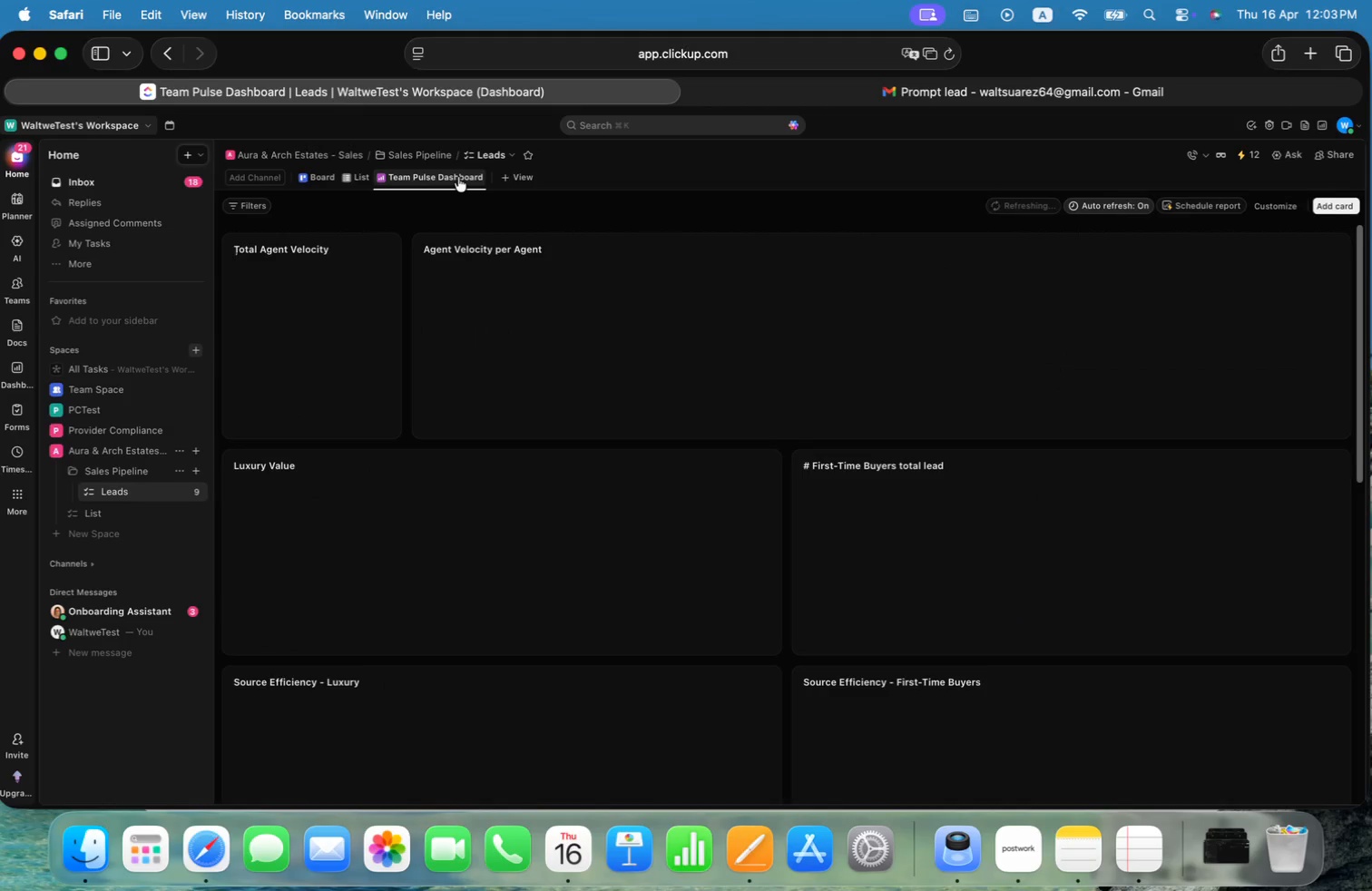 
left_click([516, 382])
 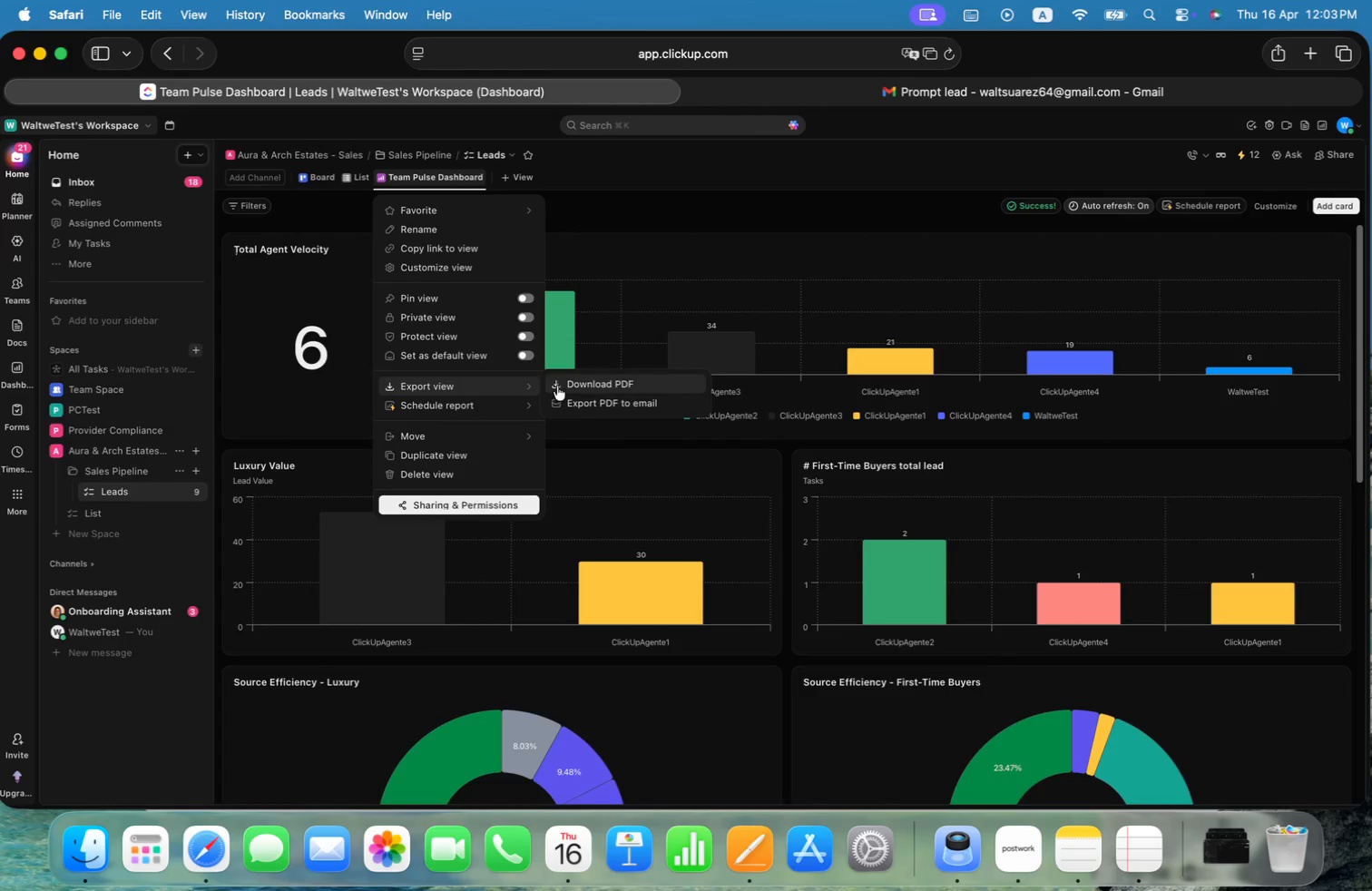 
left_click([586, 385])
 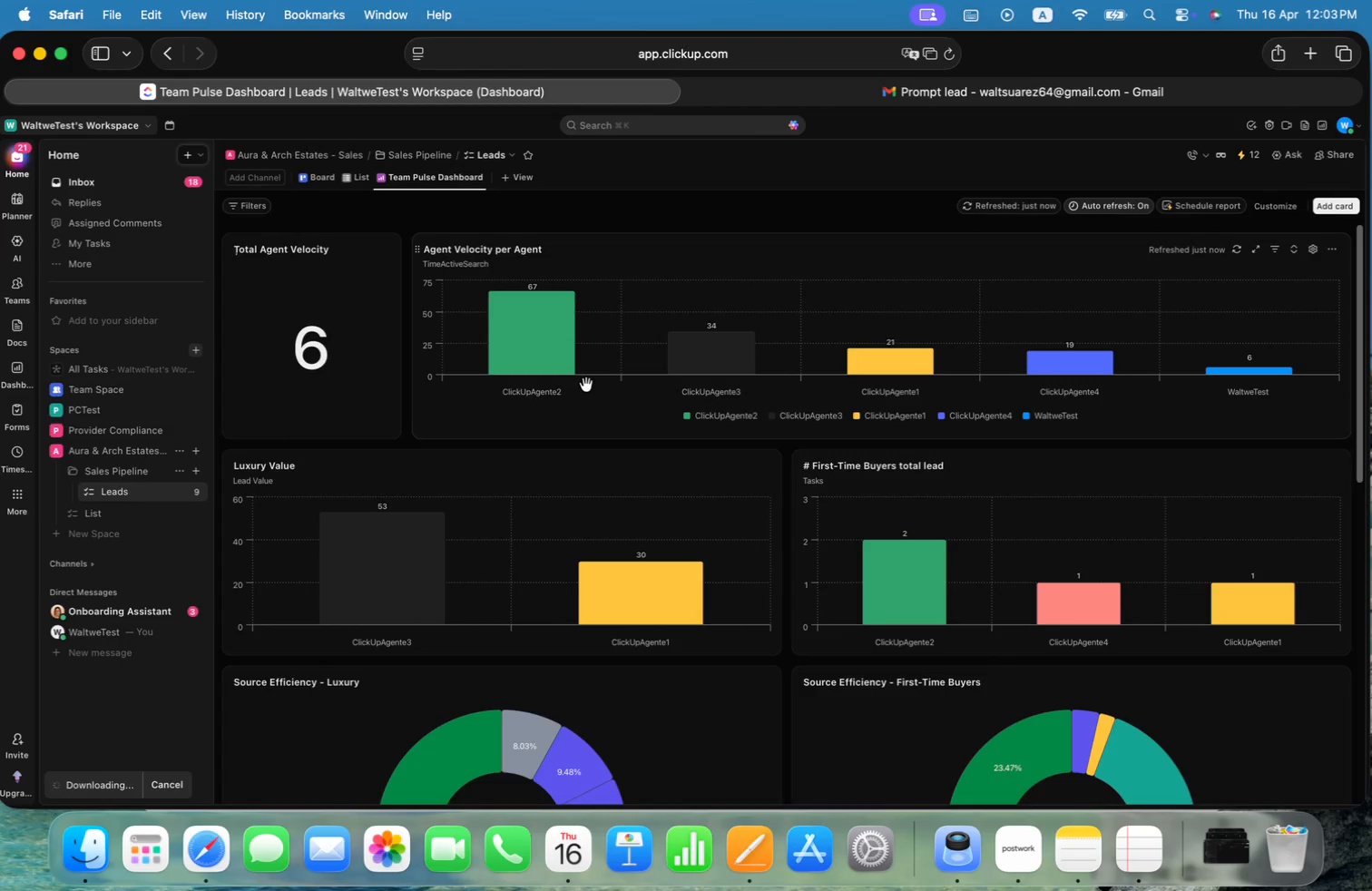 
key(Meta+CommandLeft)
 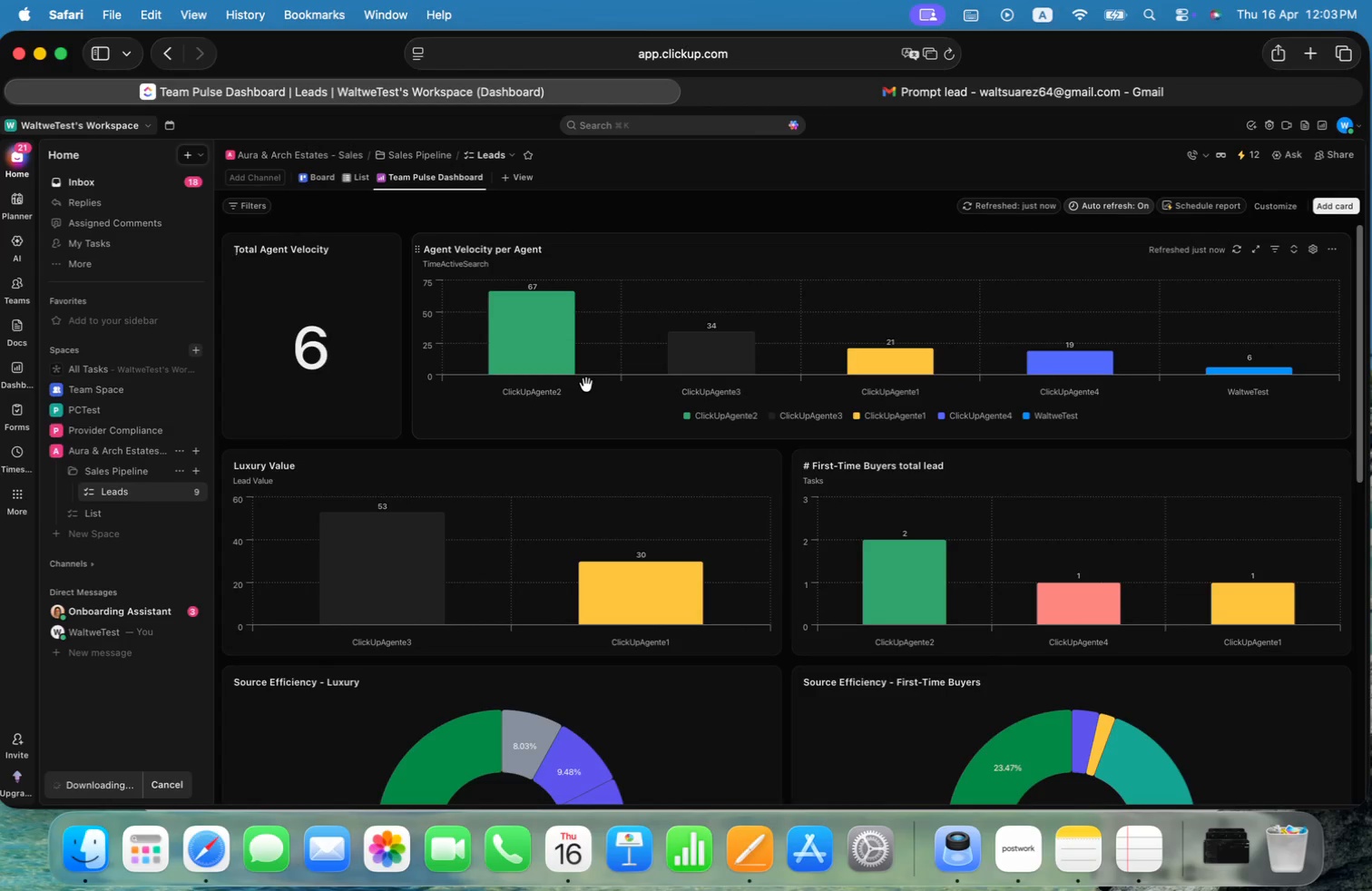 
key(Meta+Tab)